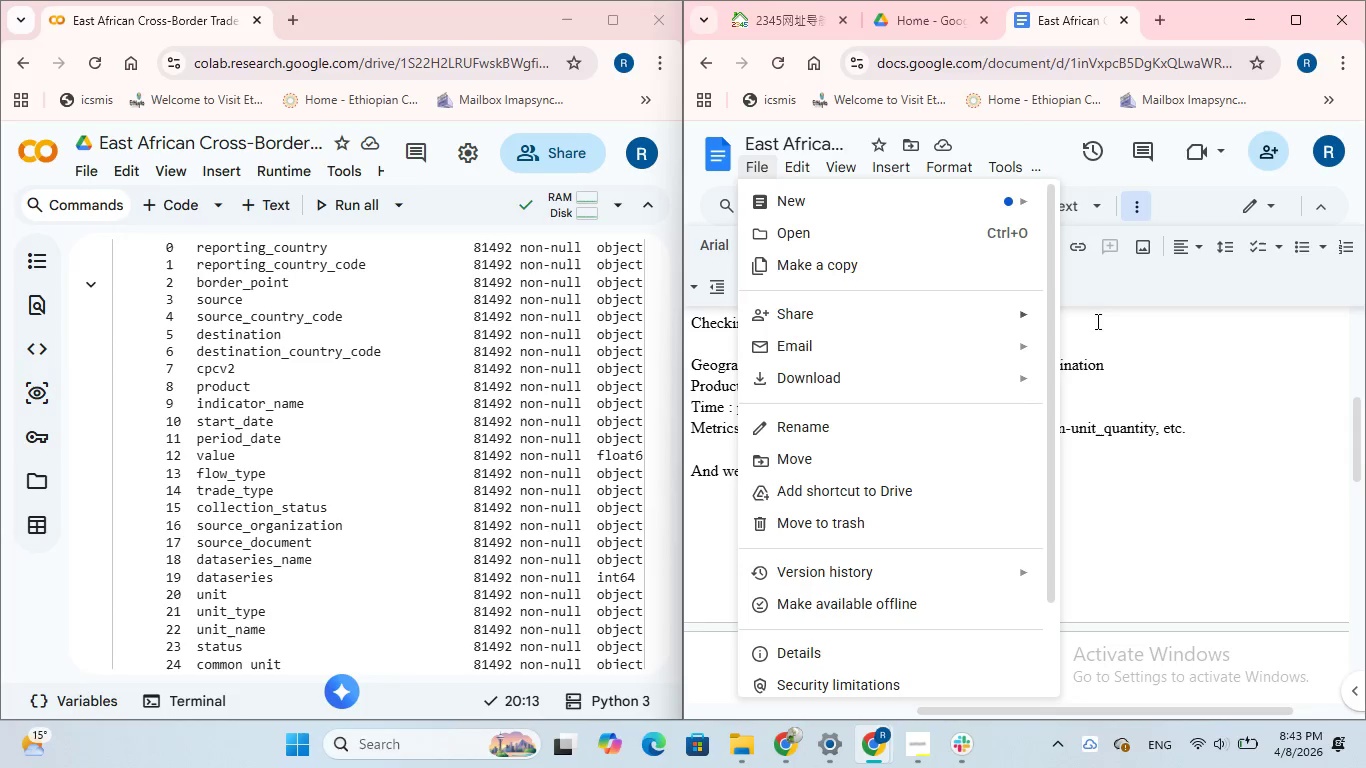 
left_click([1178, 359])
 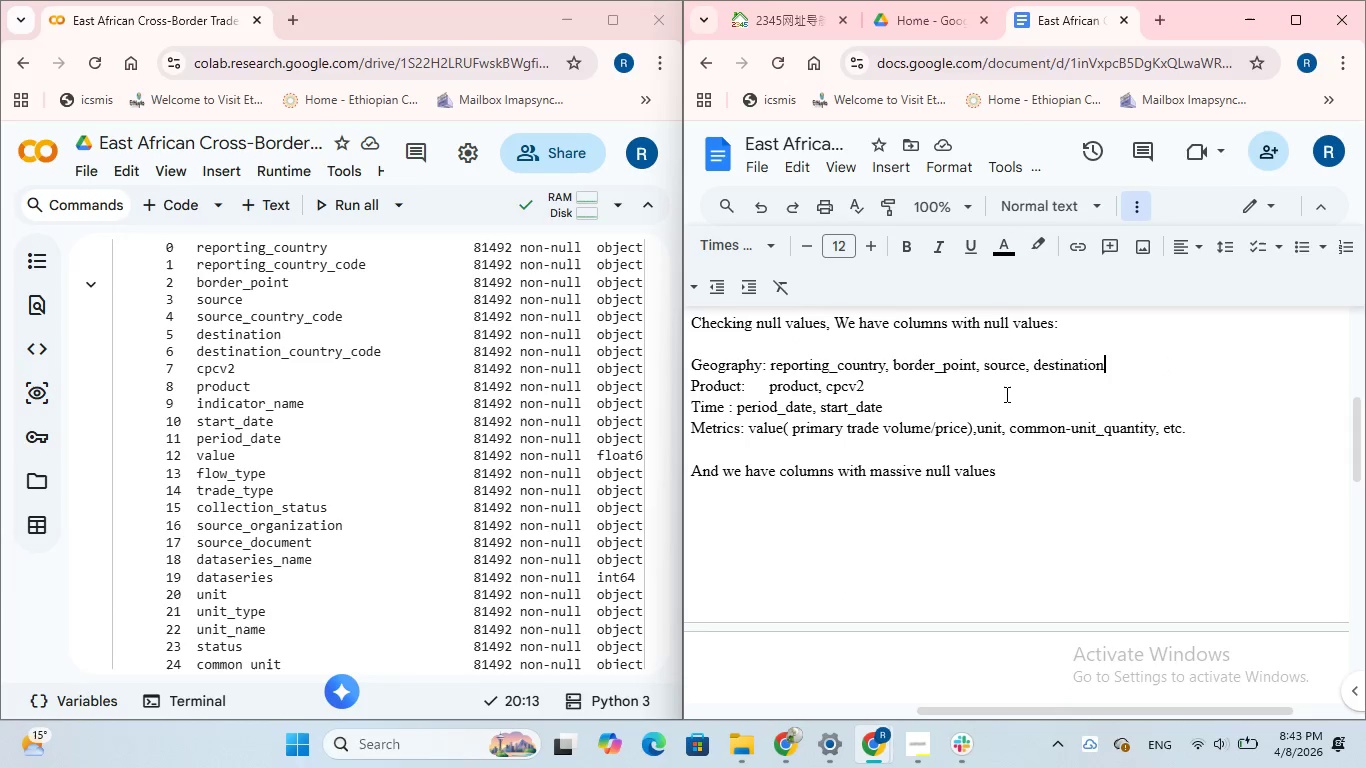 
scroll: coordinate [1004, 389], scroll_direction: down, amount: 15.0
 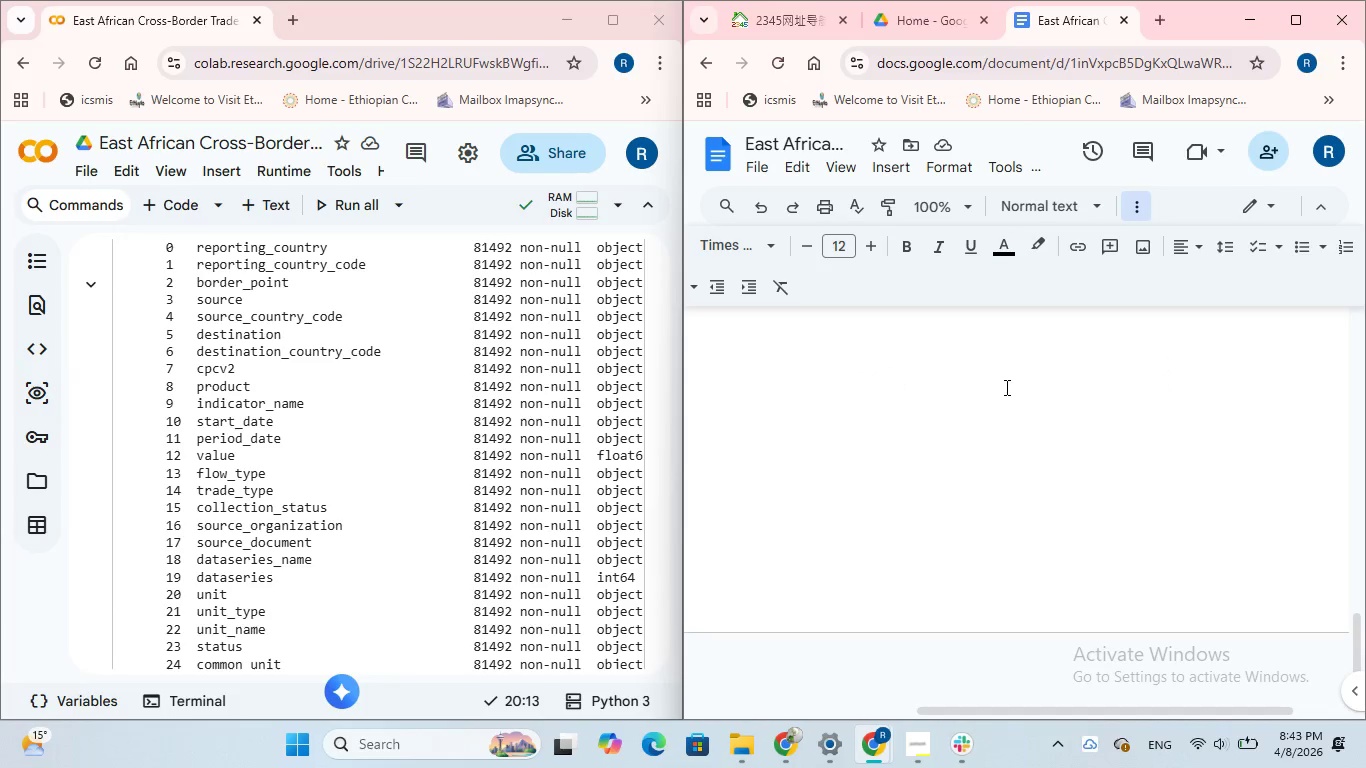 
scroll: coordinate [1005, 387], scroll_direction: up, amount: 8.0
 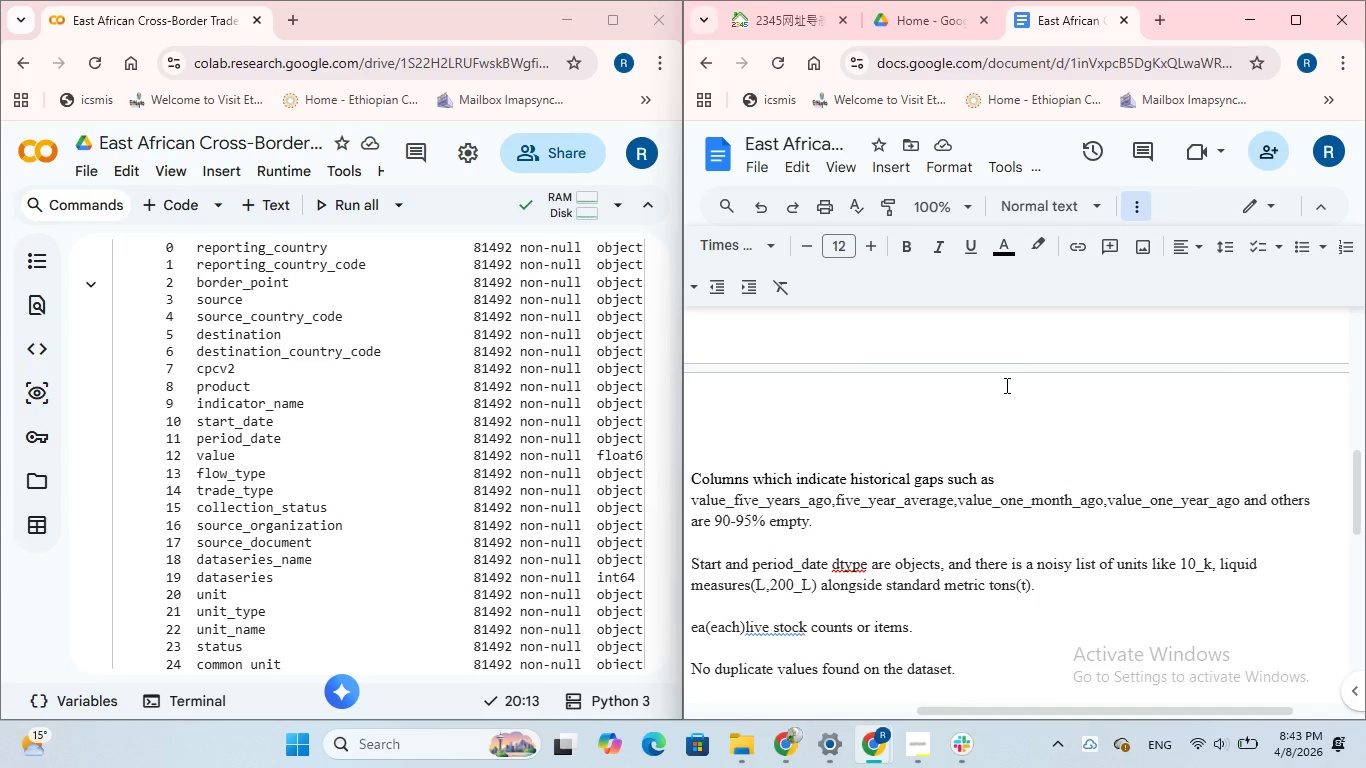 
scroll: coordinate [1005, 385], scroll_direction: down, amount: 2.0
 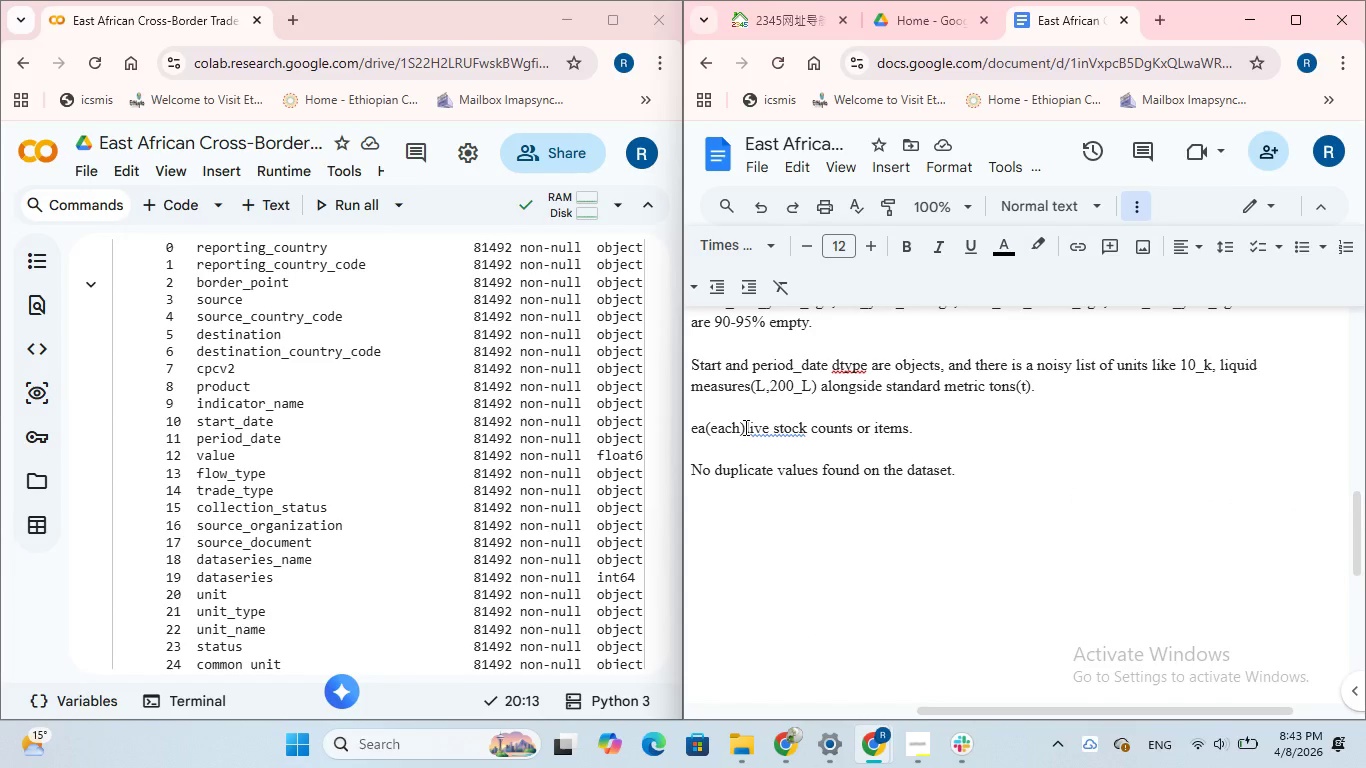 
left_click([747, 428])
 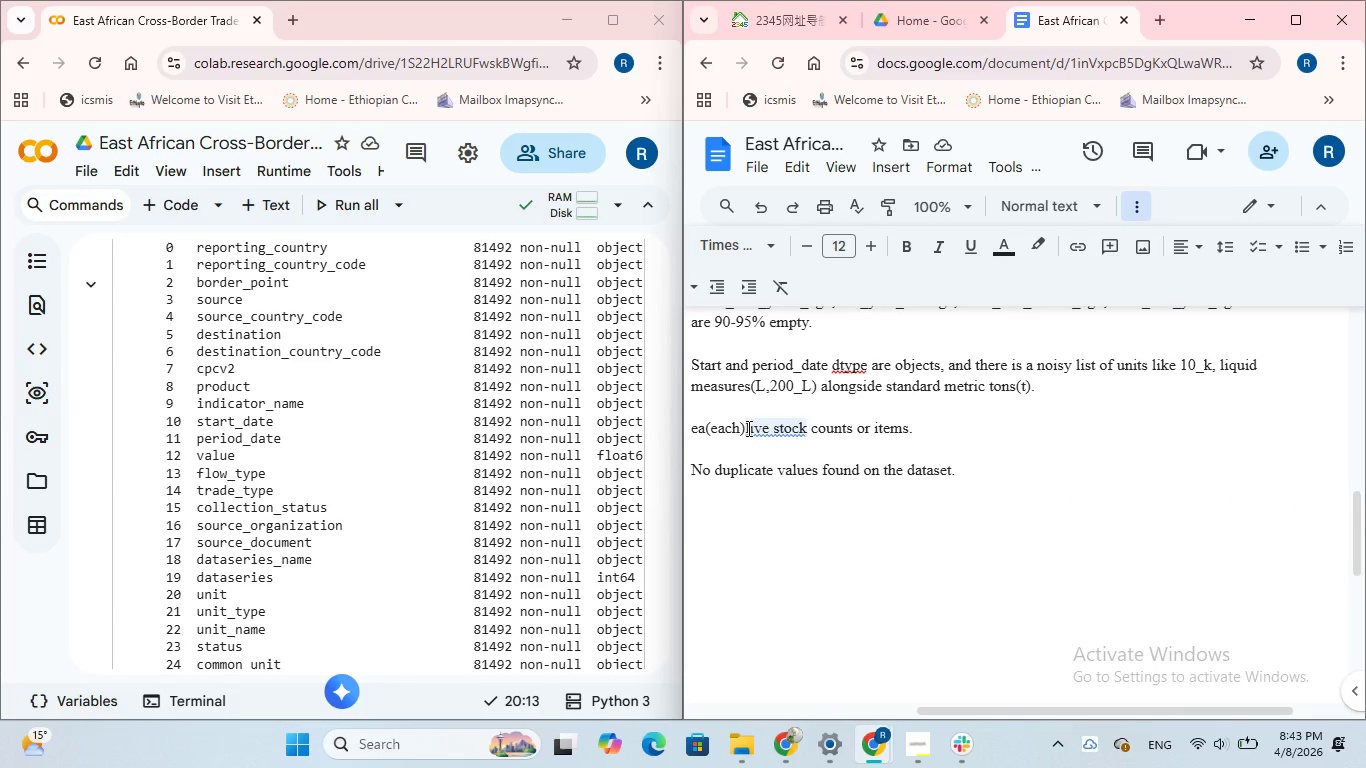 
key(Space)
 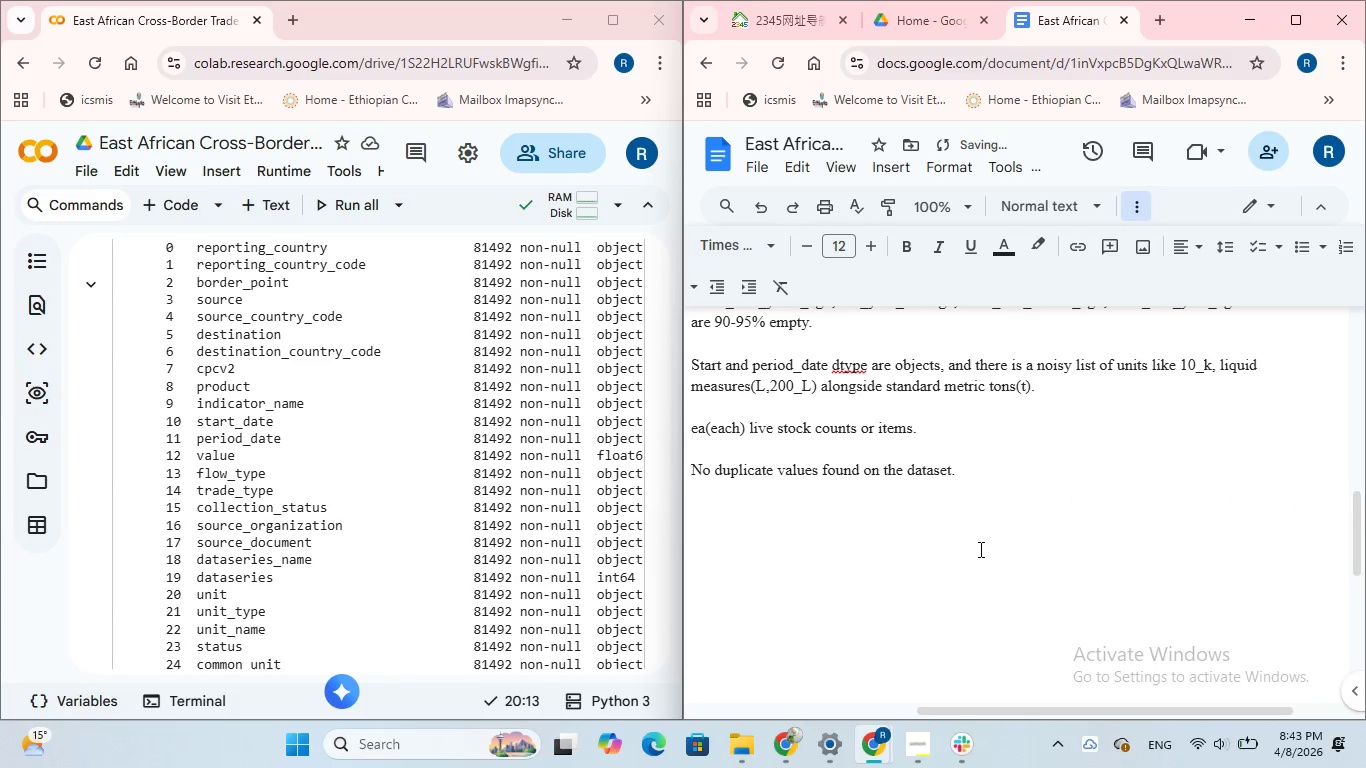 
scroll: coordinate [979, 549], scroll_direction: up, amount: 1.0
 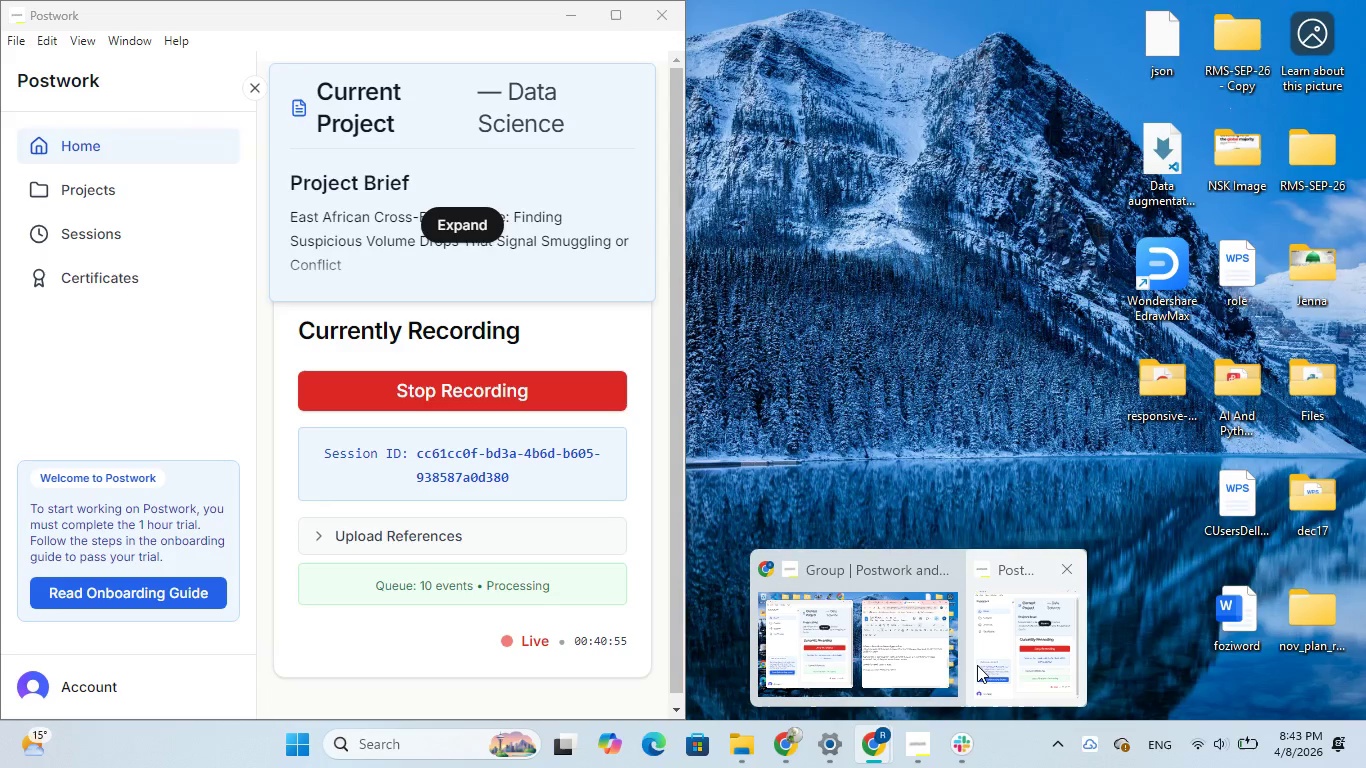 
wait(8.23)
 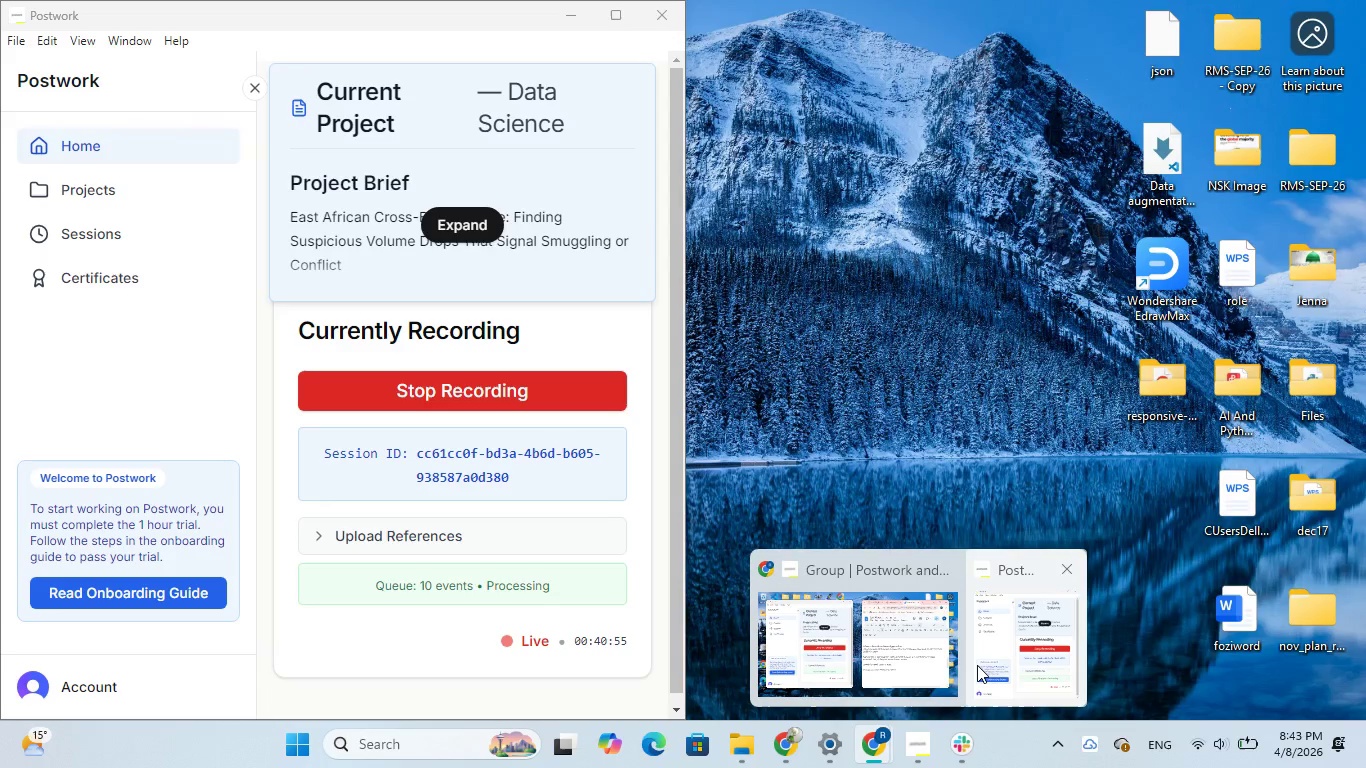 
left_click([985, 653])